 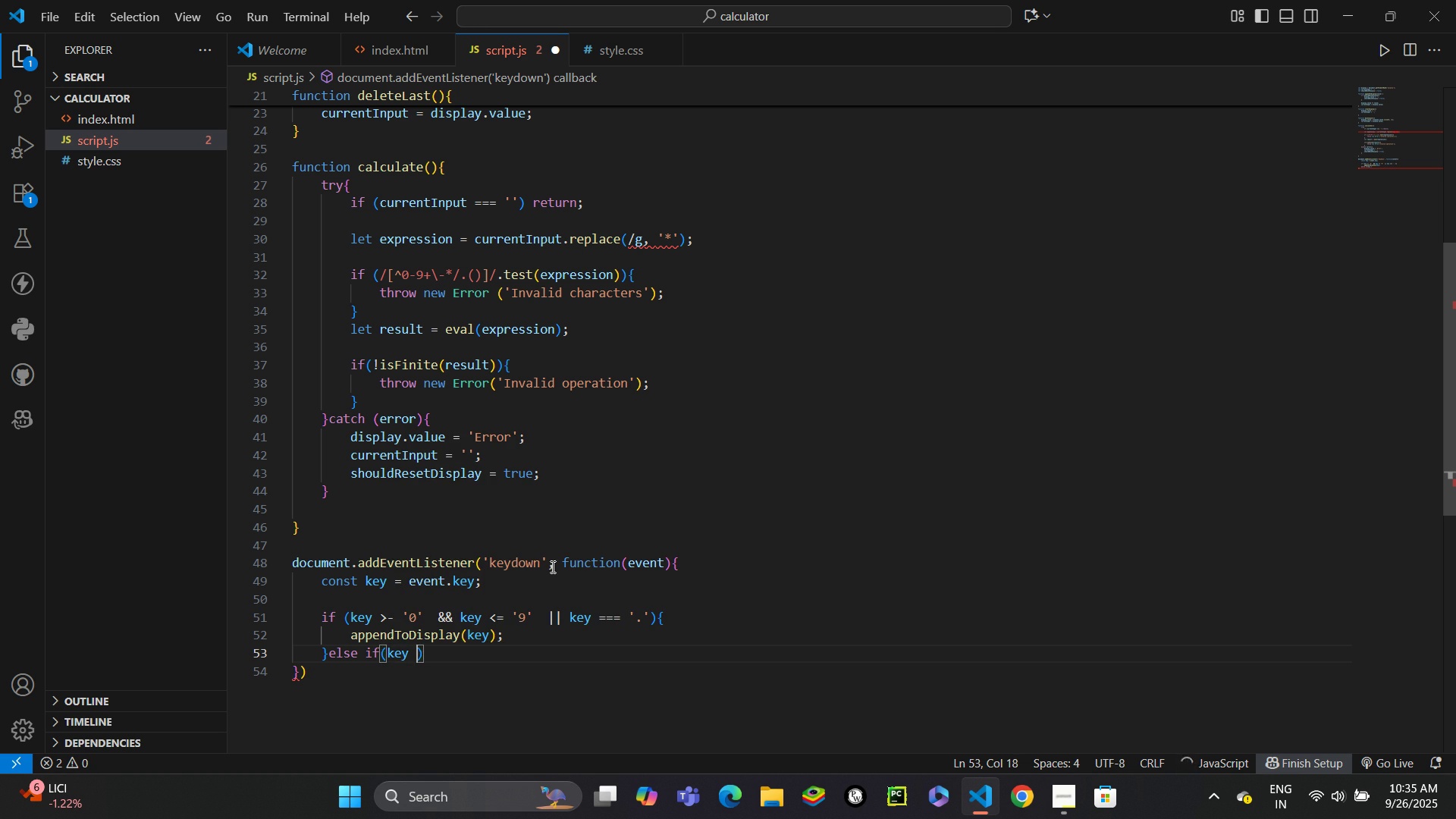 
key(Space)
 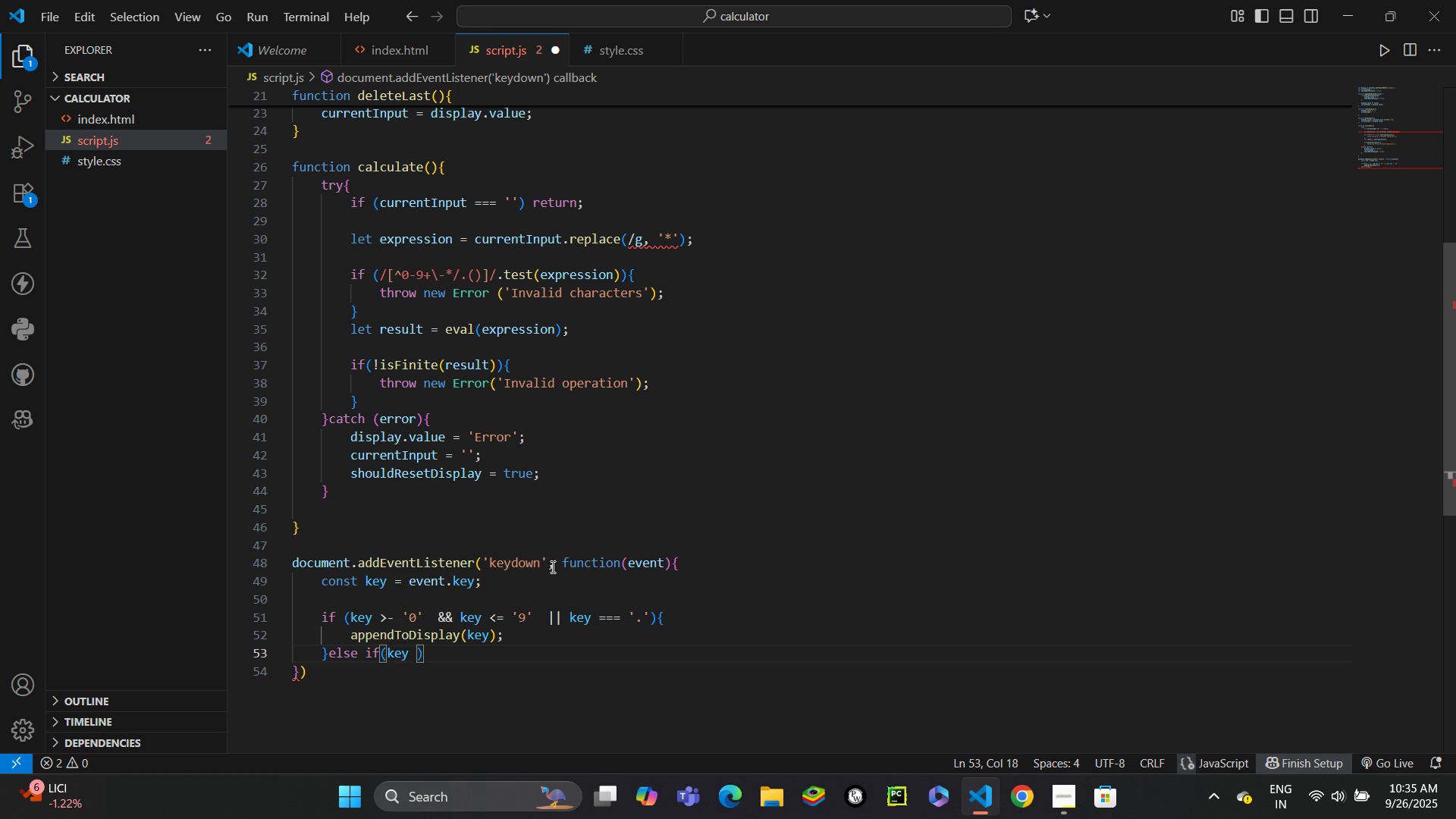 
key(Equal)
 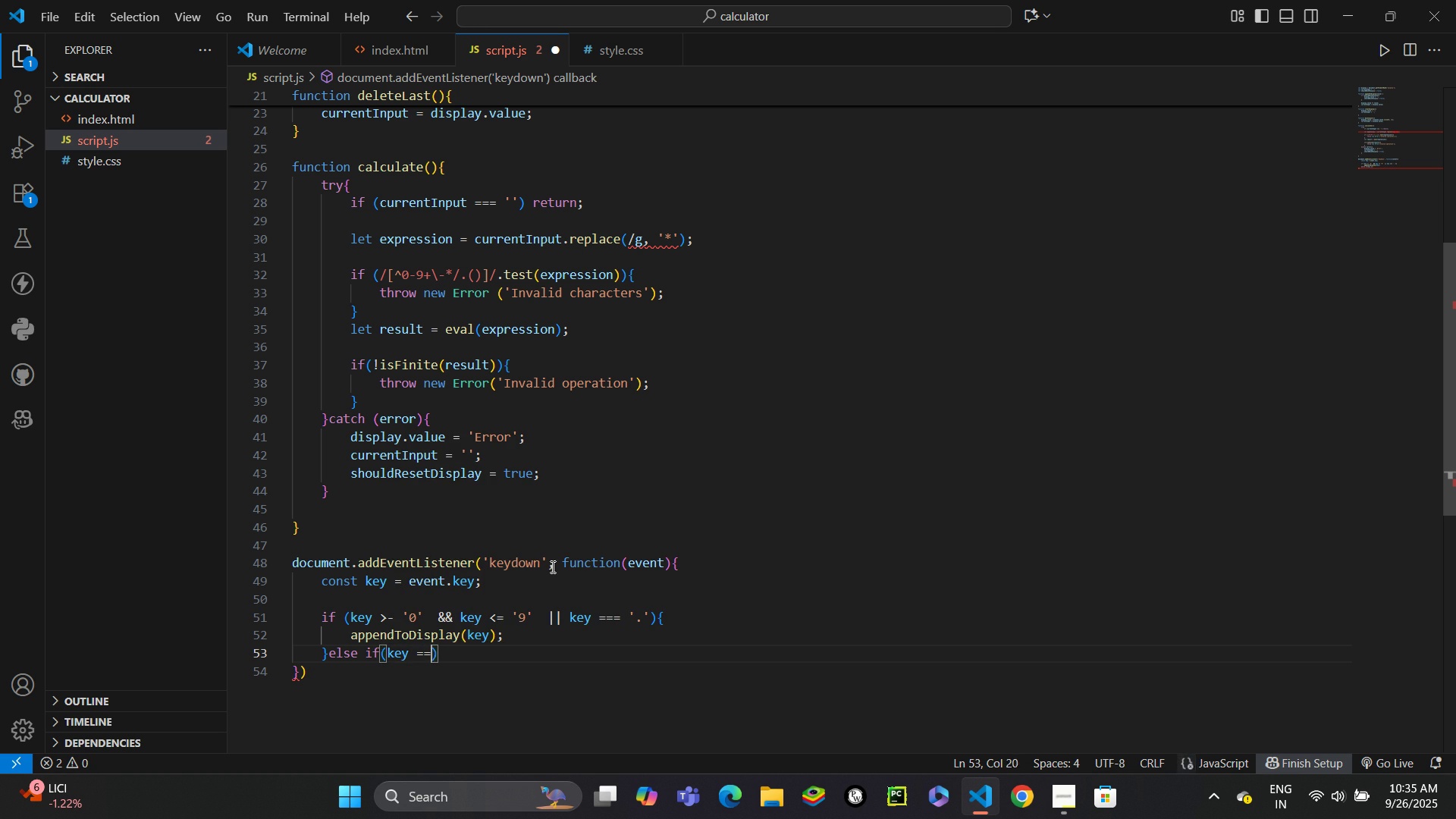 
key(Equal)
 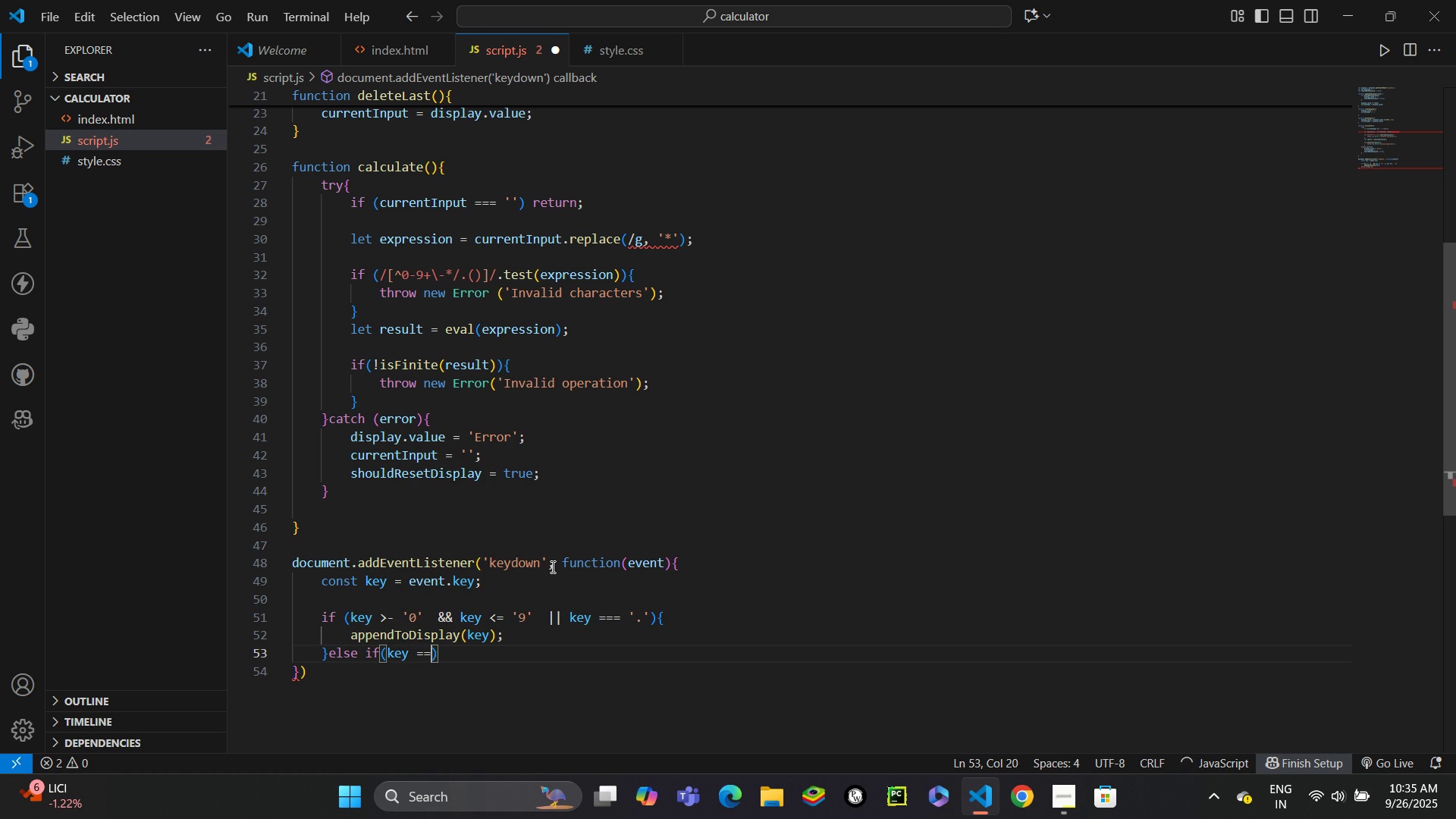 
key(Equal)
 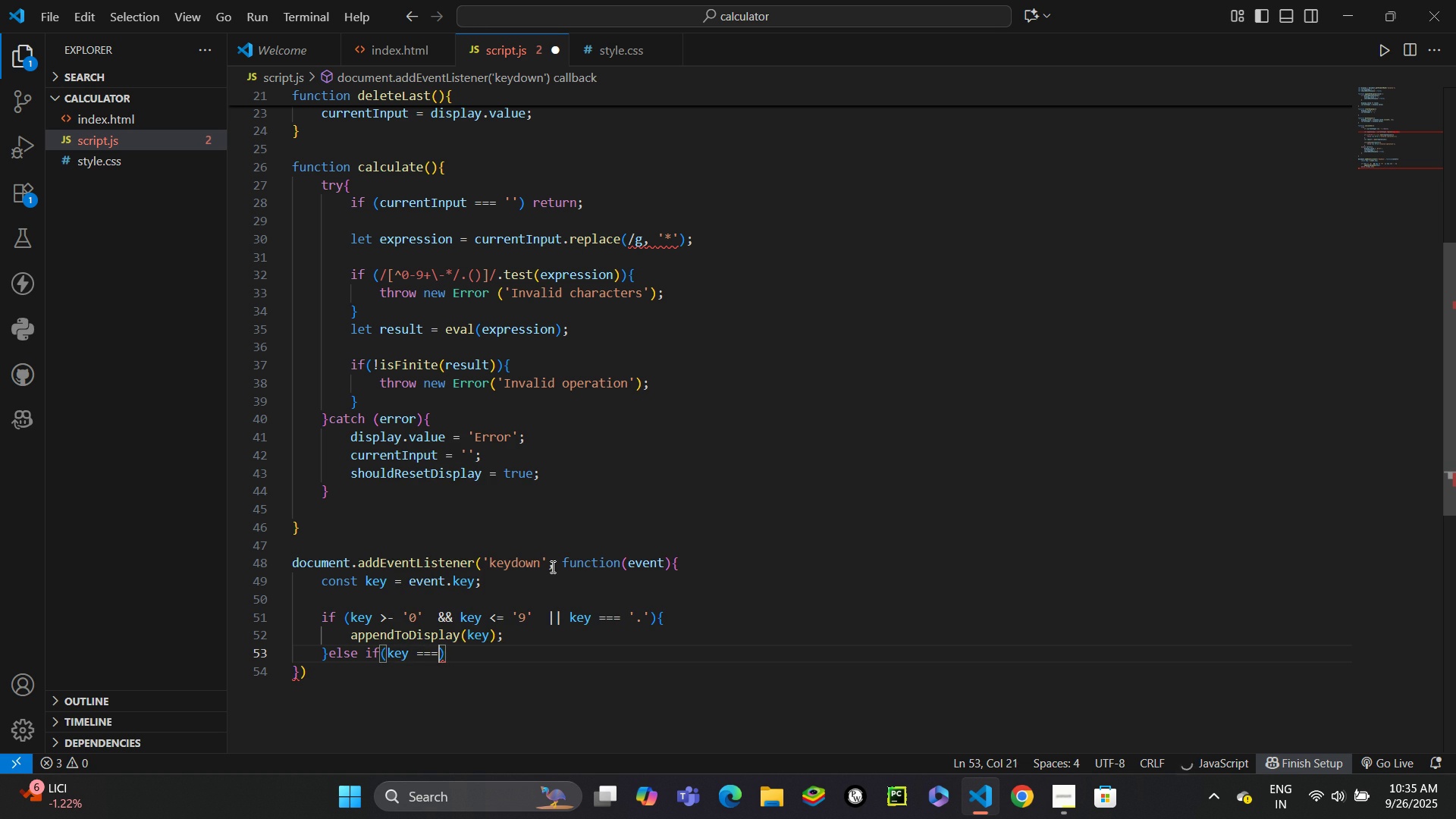 
key(Space)
 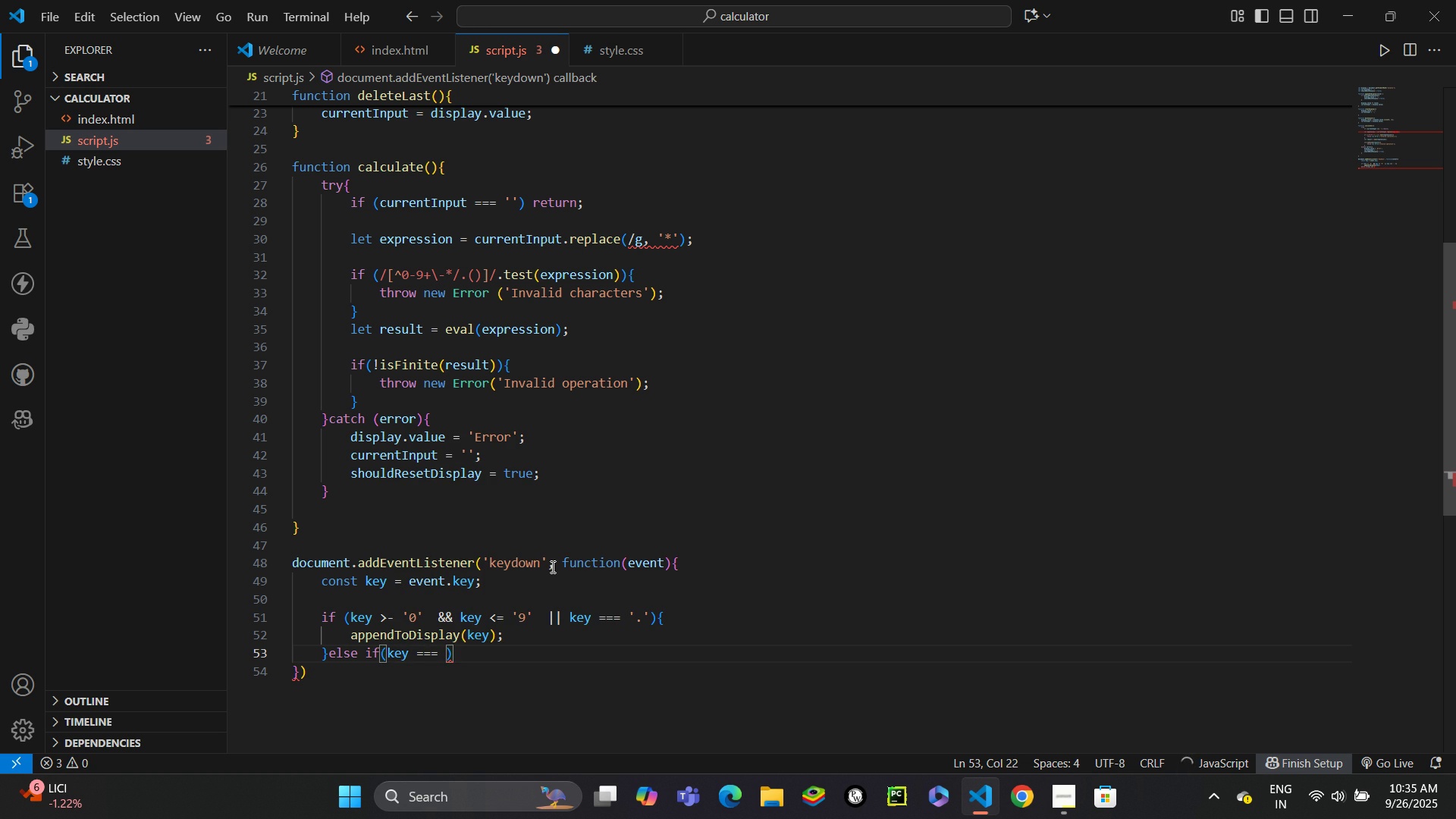 
key(Quote)
 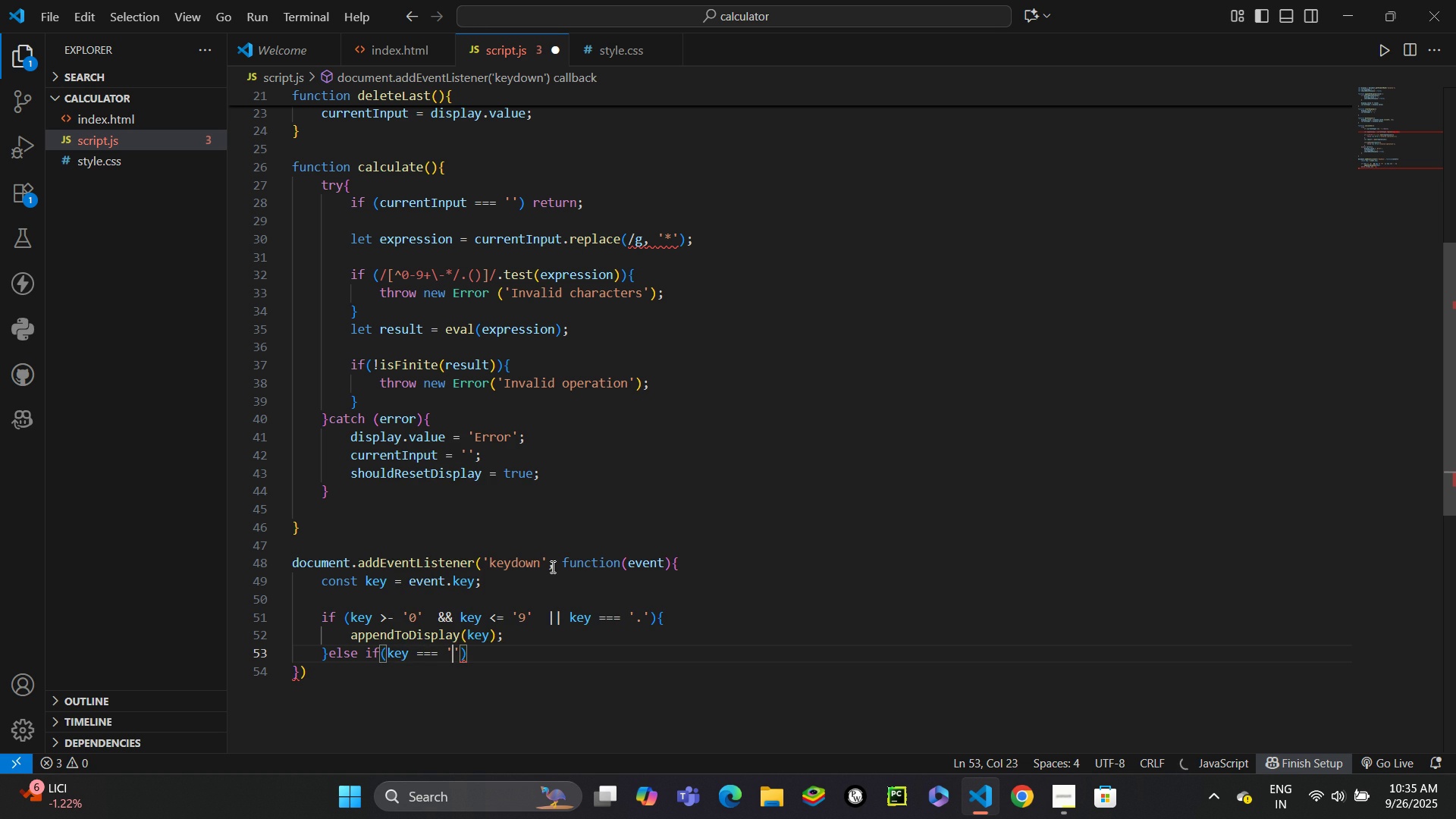 
key(Shift+ShiftLeft)
 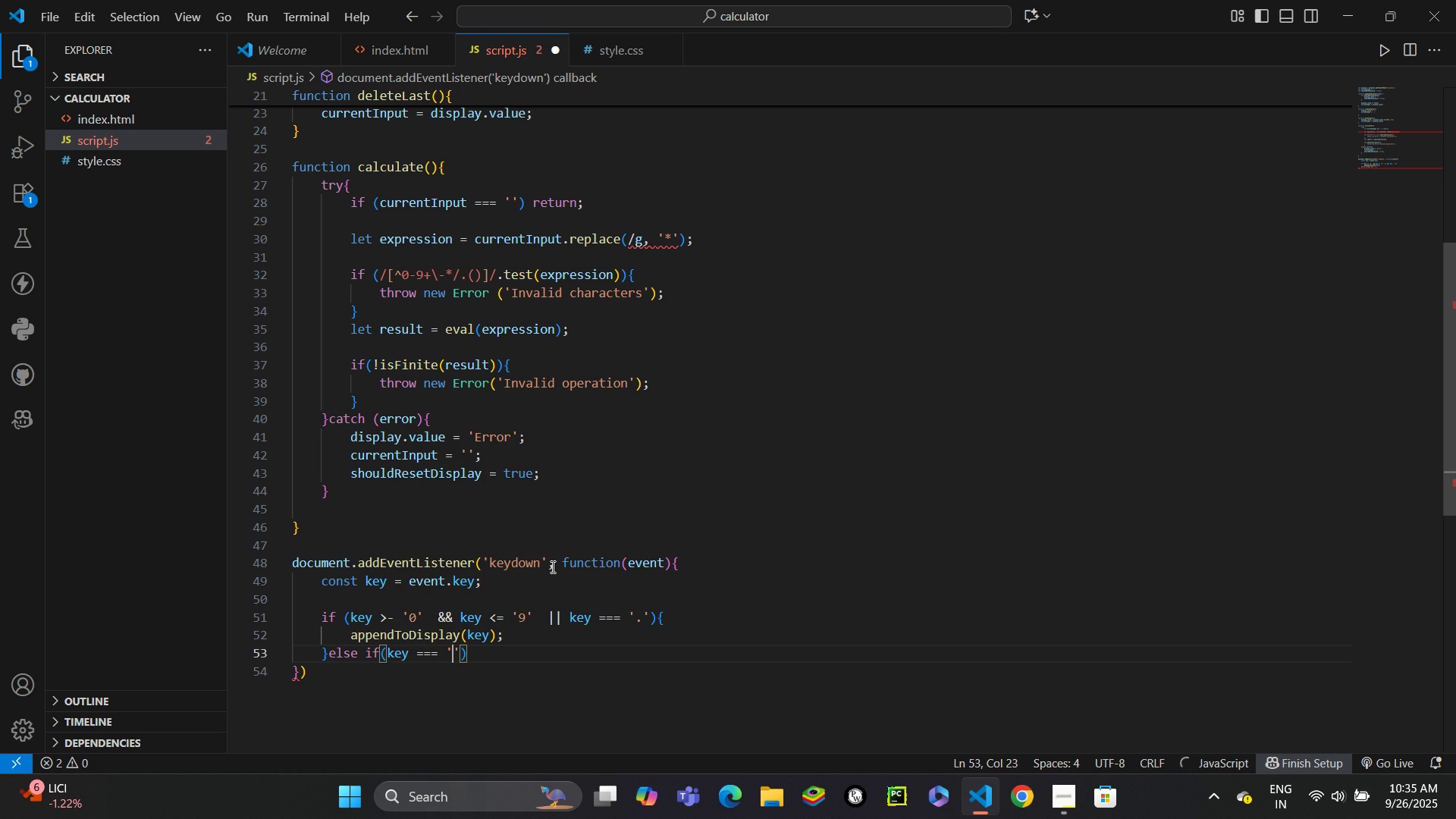 
key(Shift+Equal)
 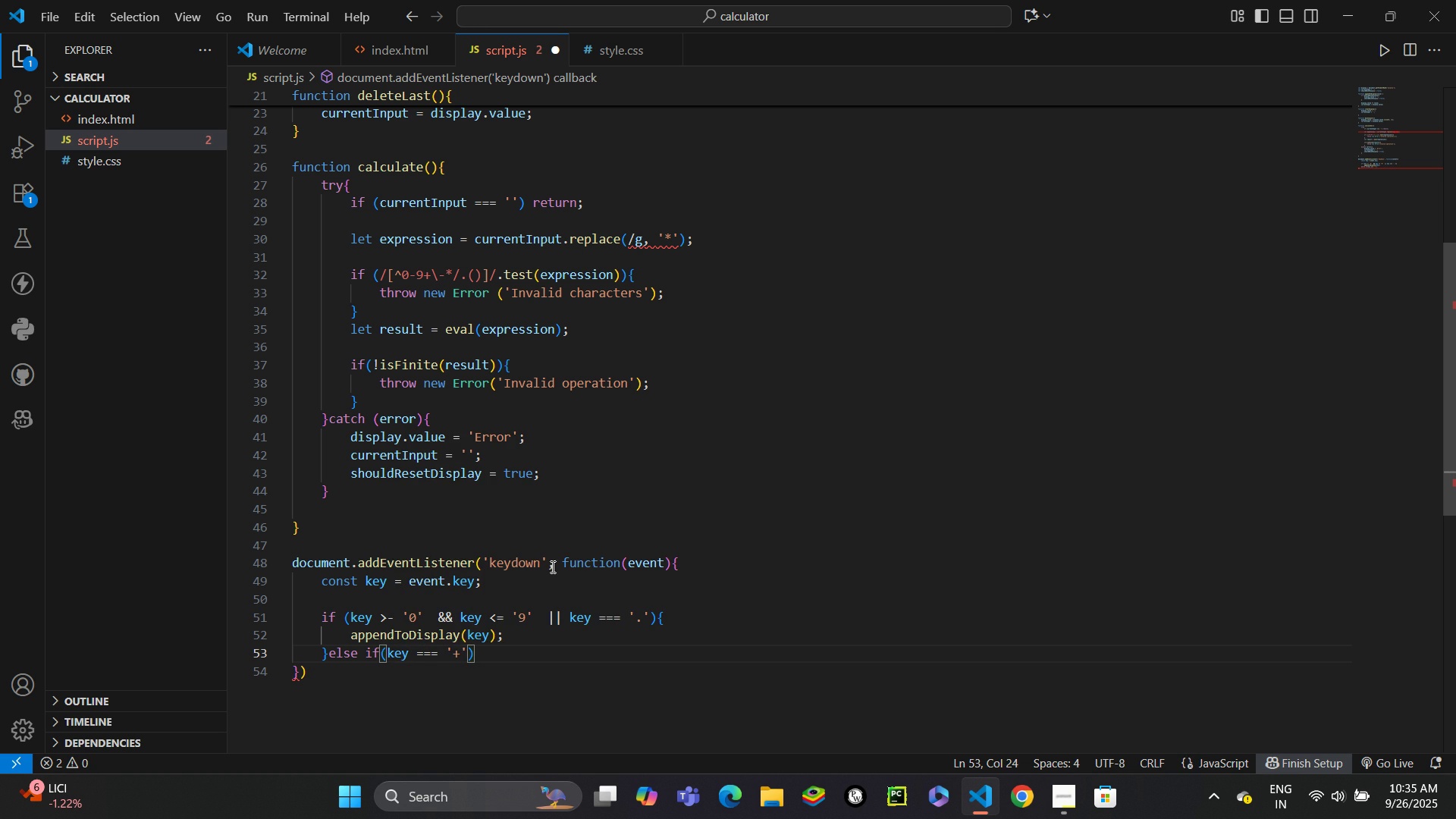 
key(ArrowRight)
 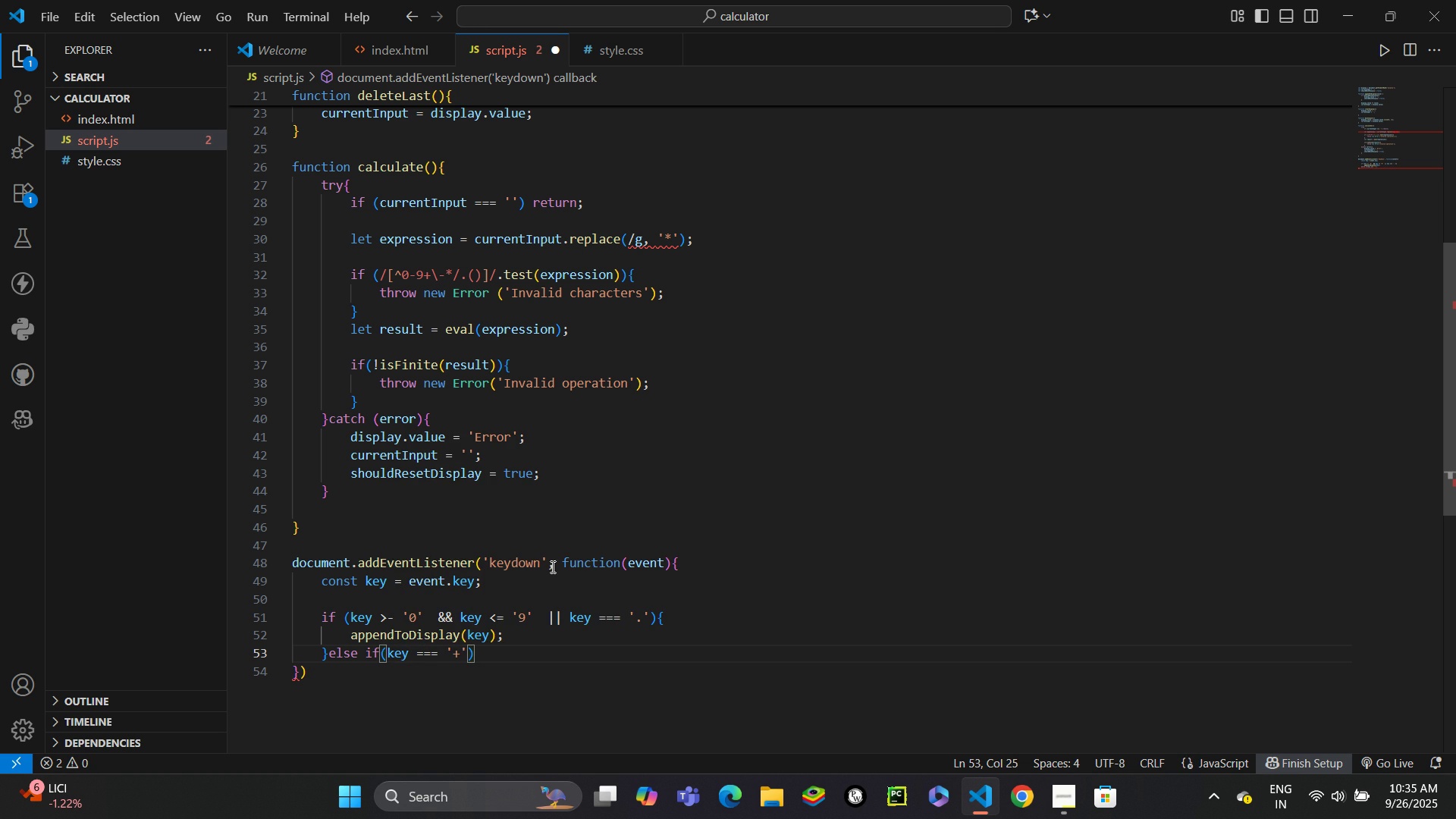 
type( \)
key(Backspace)
type(|| e)
key(Backspace)
type(key === '-)